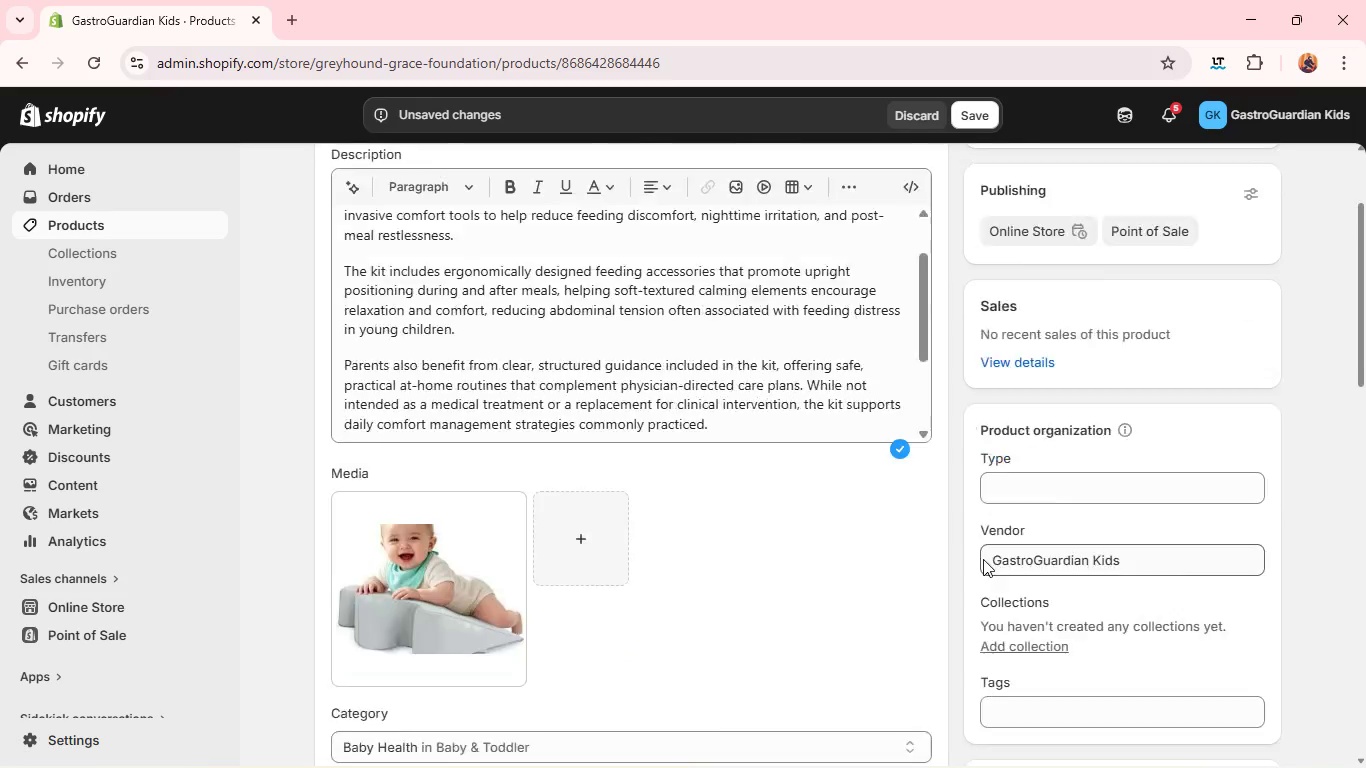 
wait(7.84)
 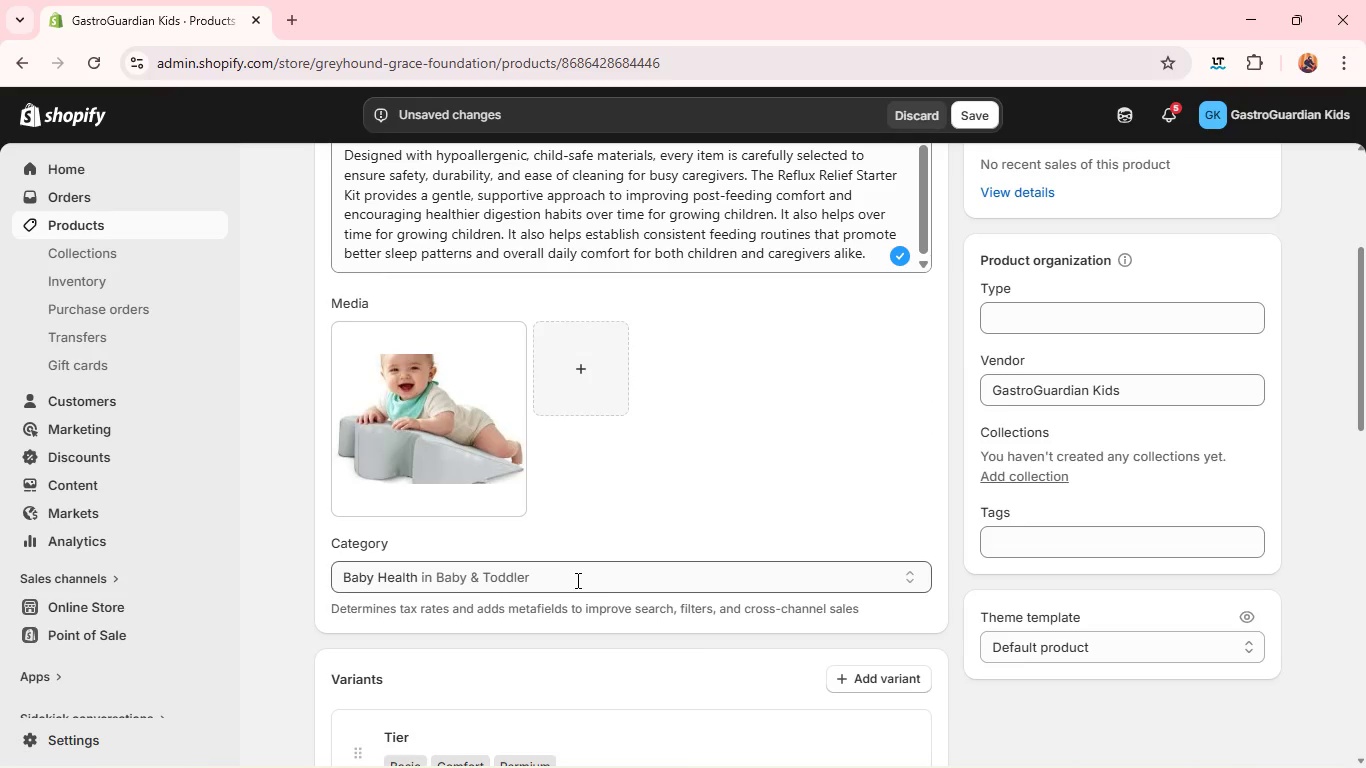 
left_click([1049, 394])
 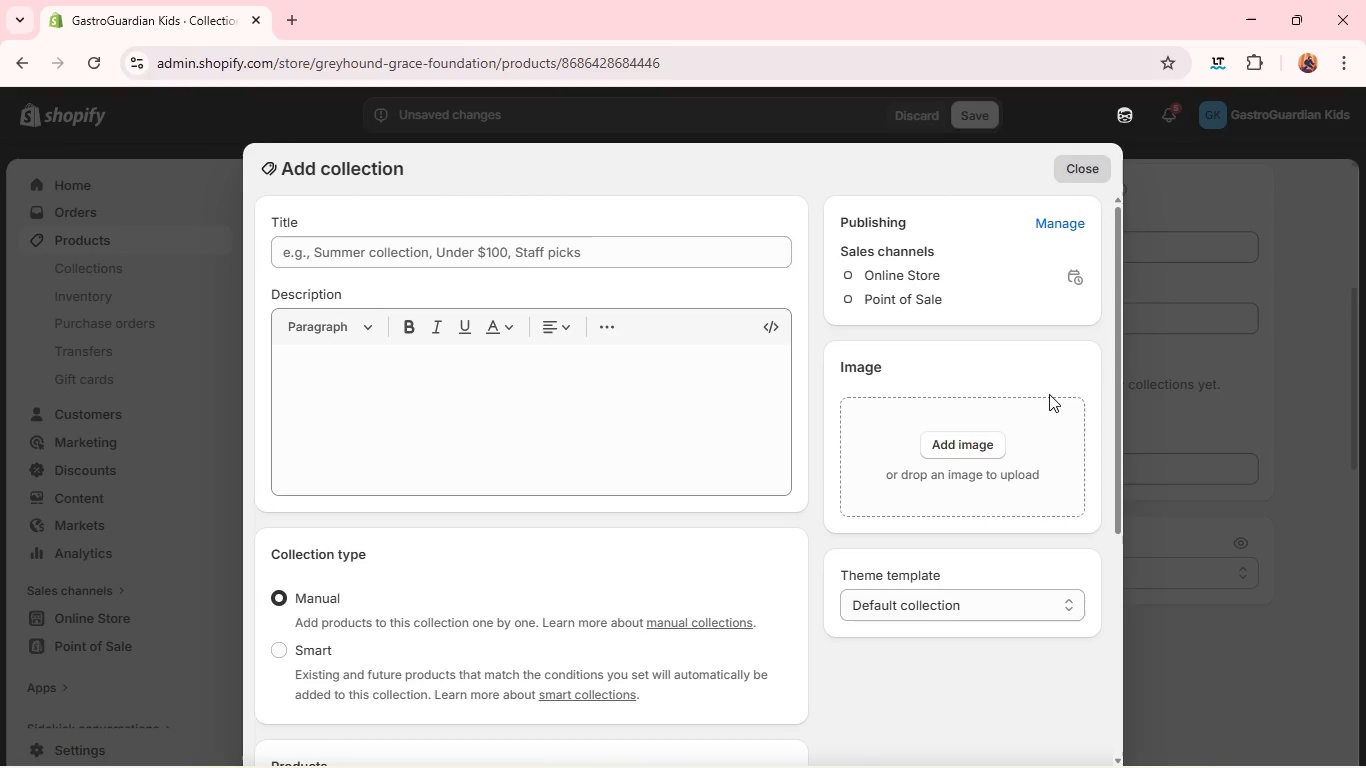 
wait(18.33)
 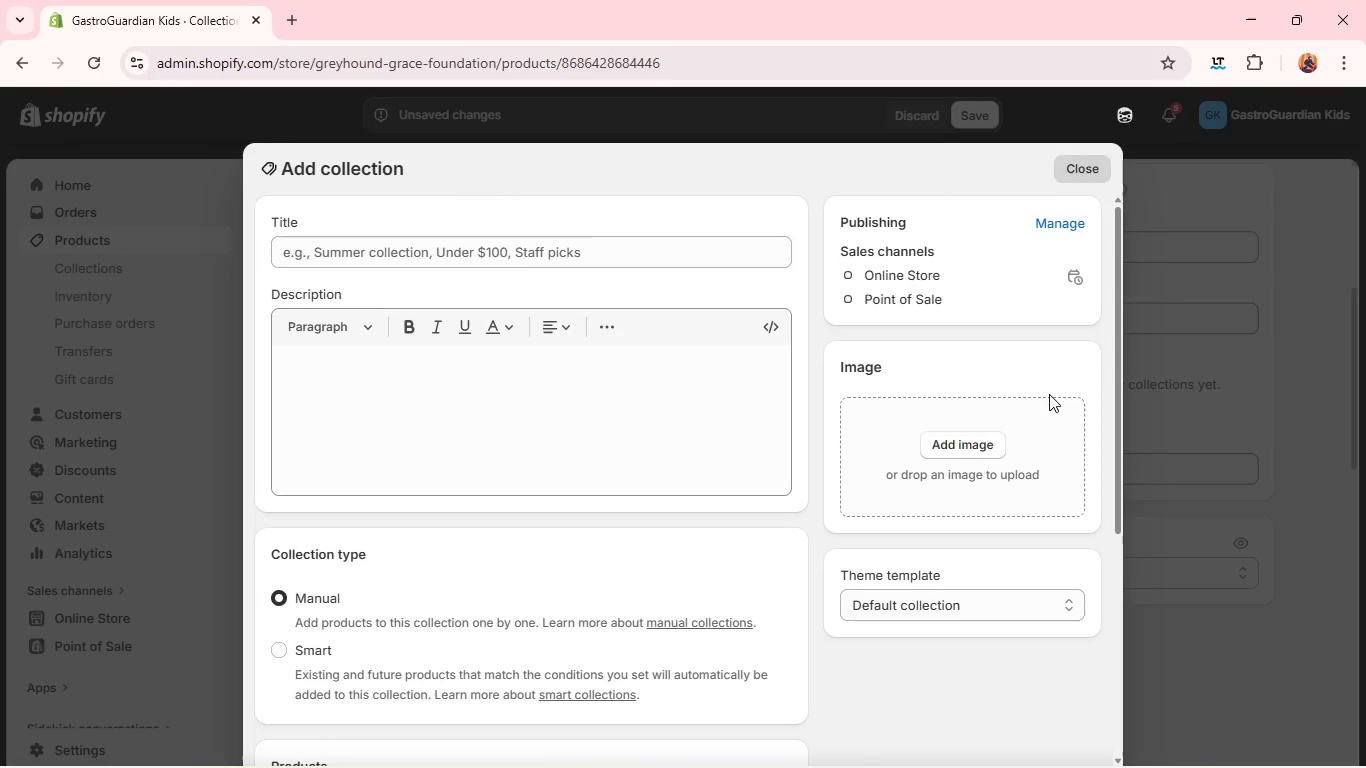 
hold_key(key=ShiftLeft, duration=0.36)
 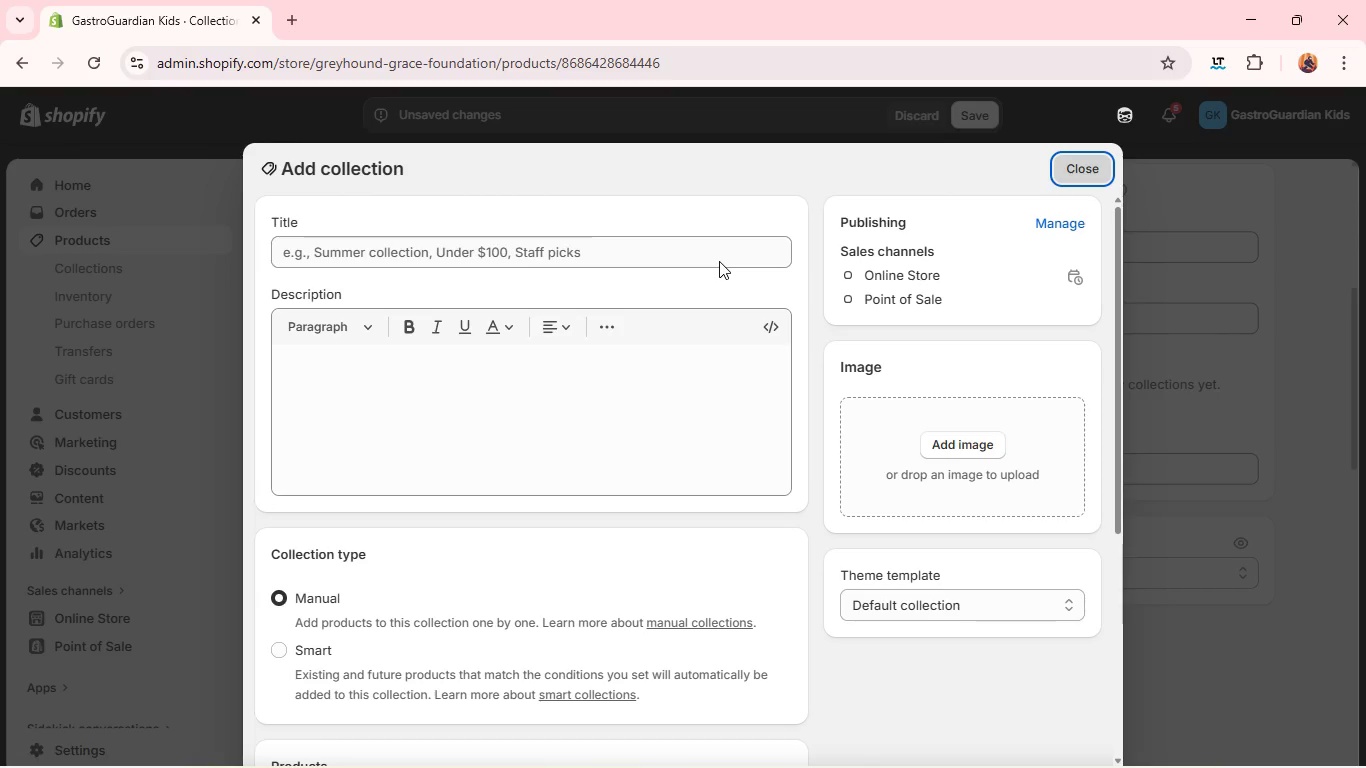 
type(re)
 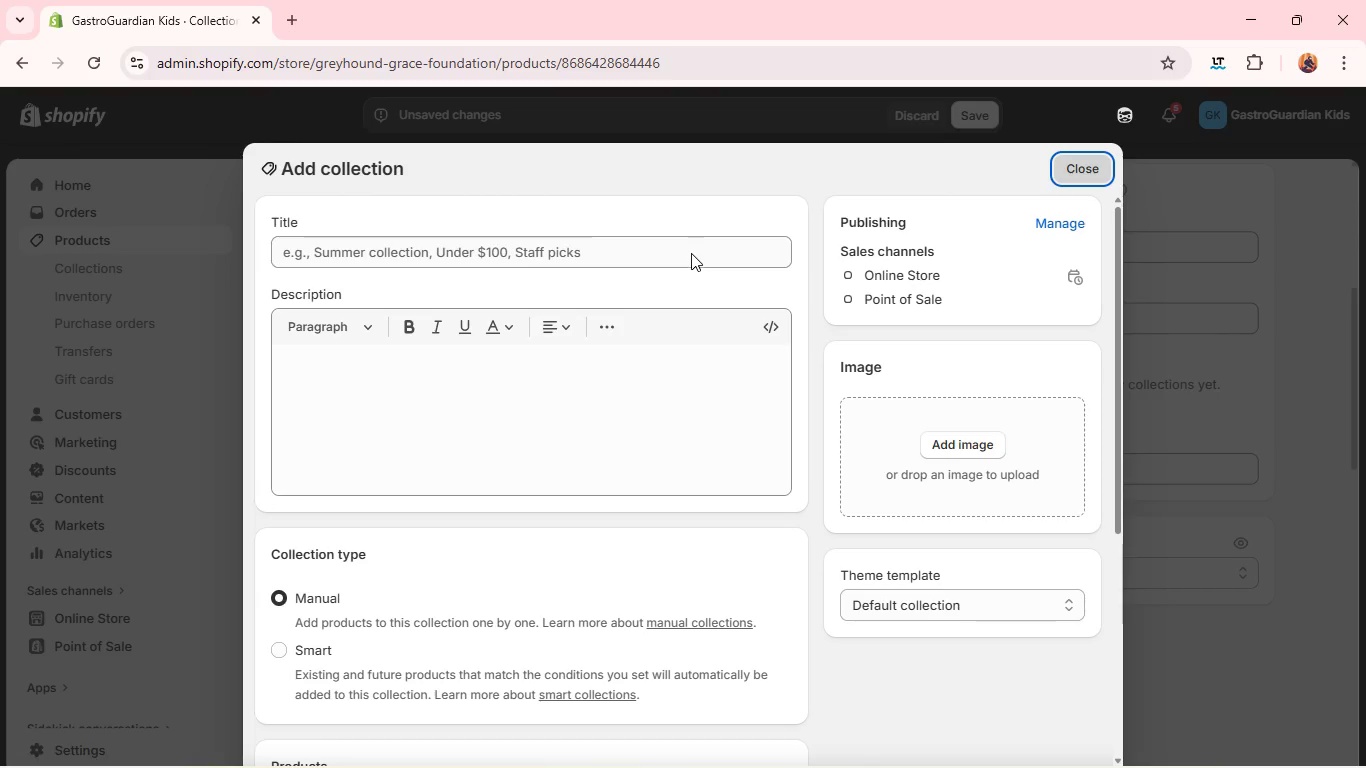 
left_click([688, 250])
 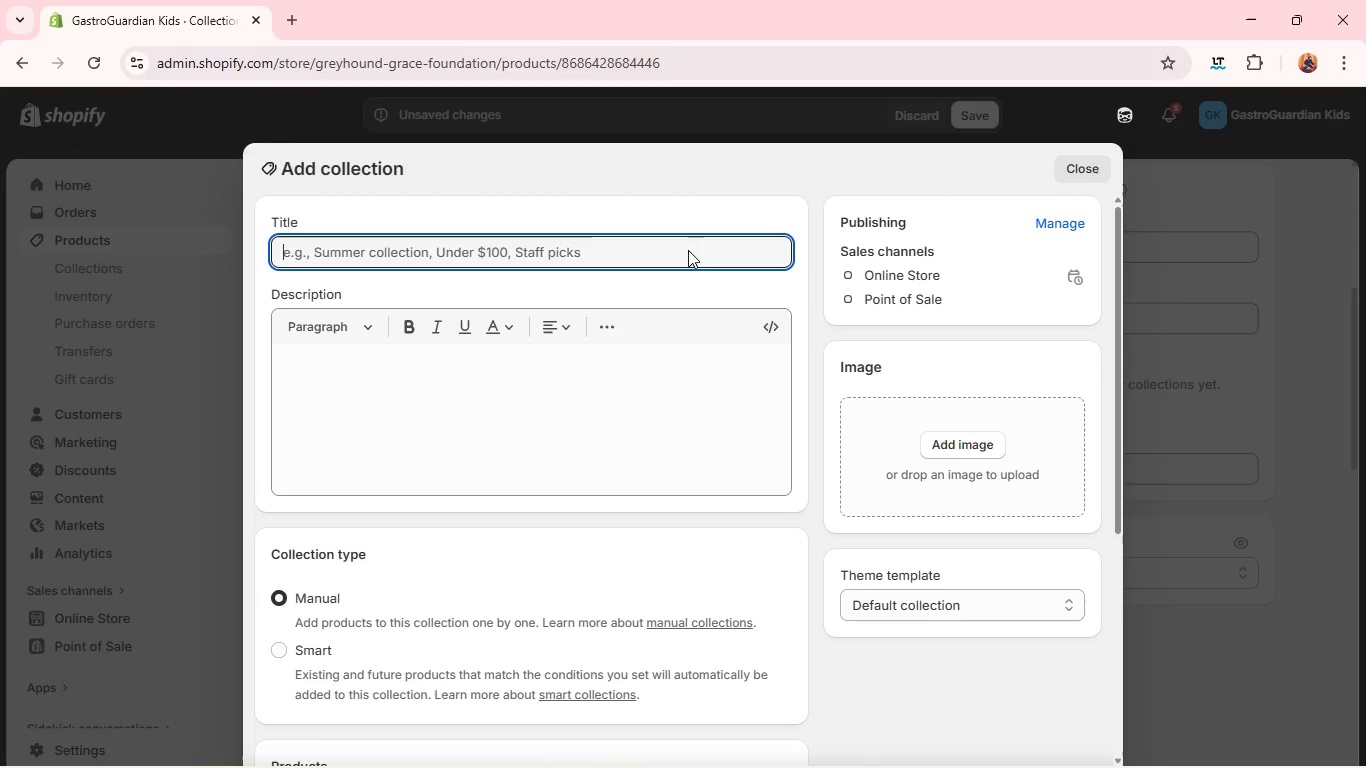 
type(Reflux Collection)
 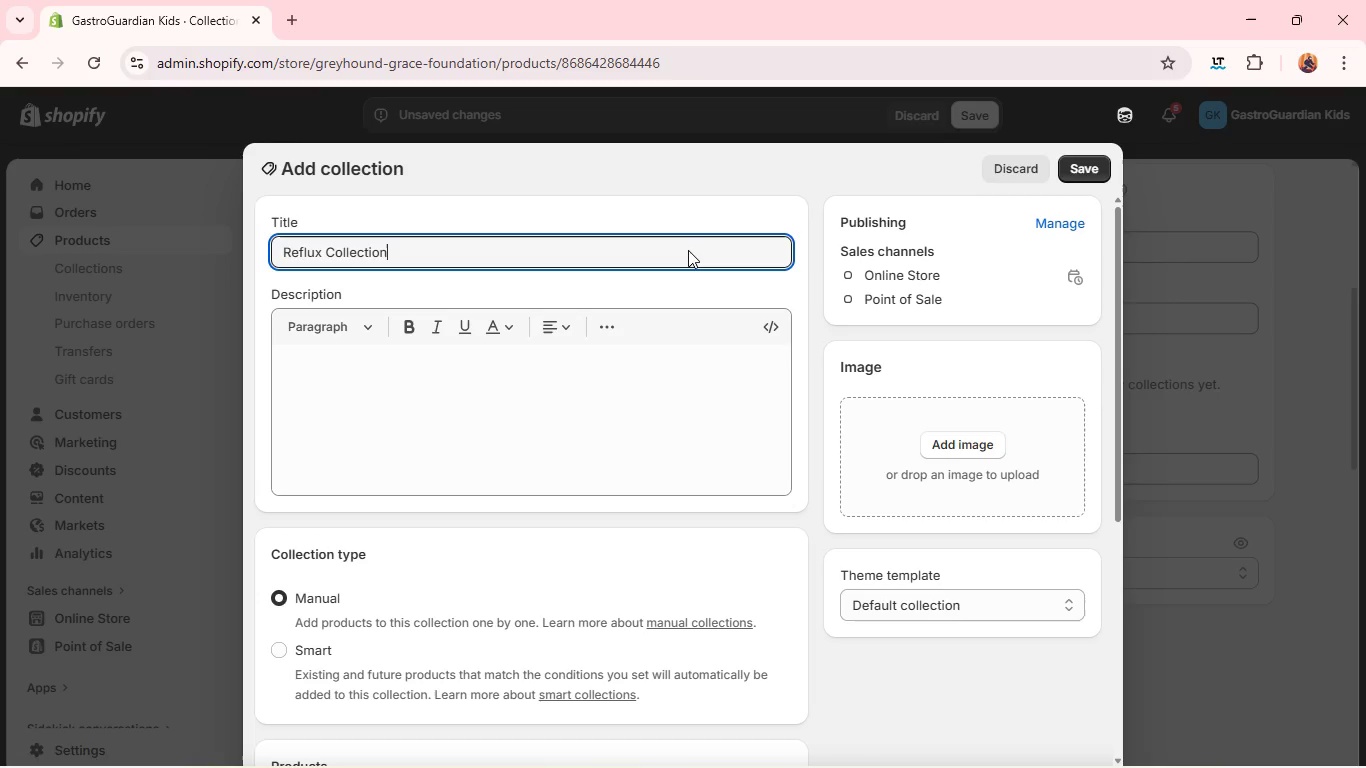 
left_click([1091, 157])
 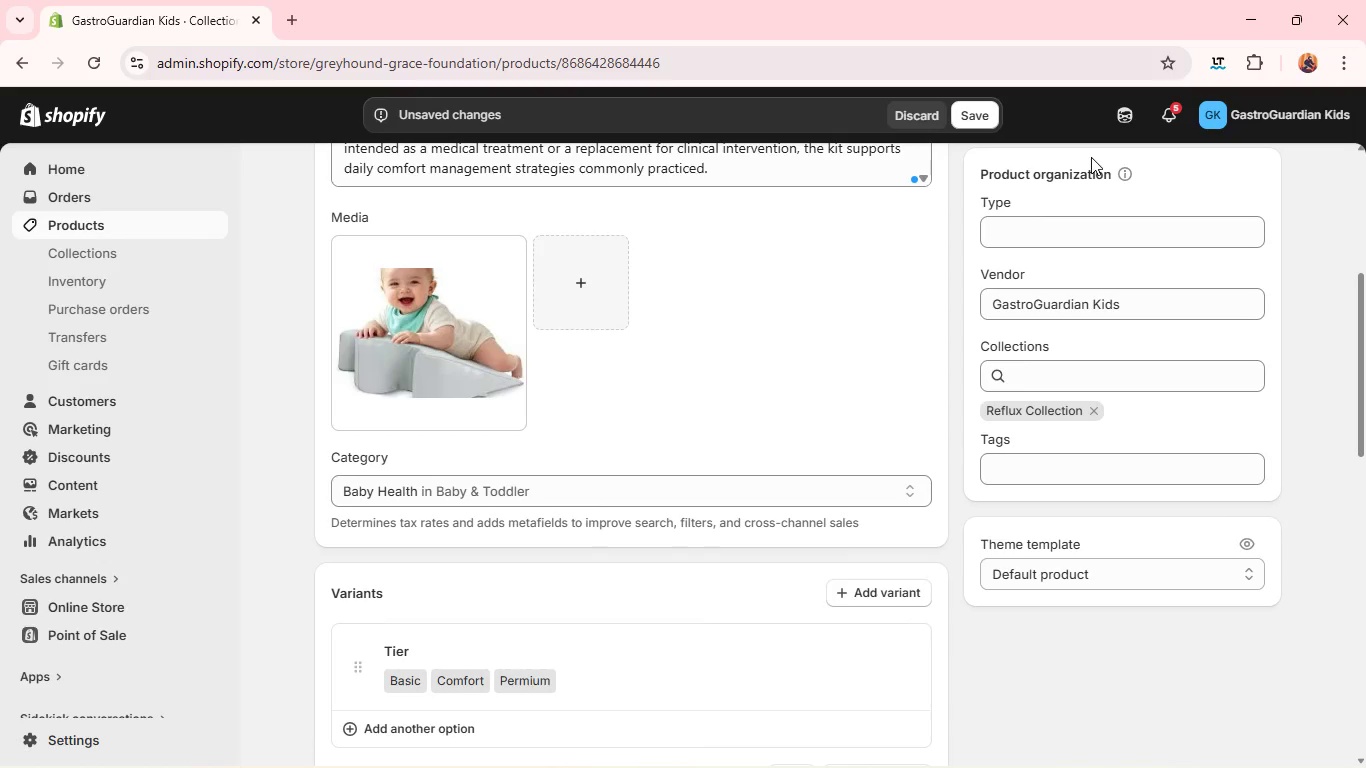 
wait(6.28)
 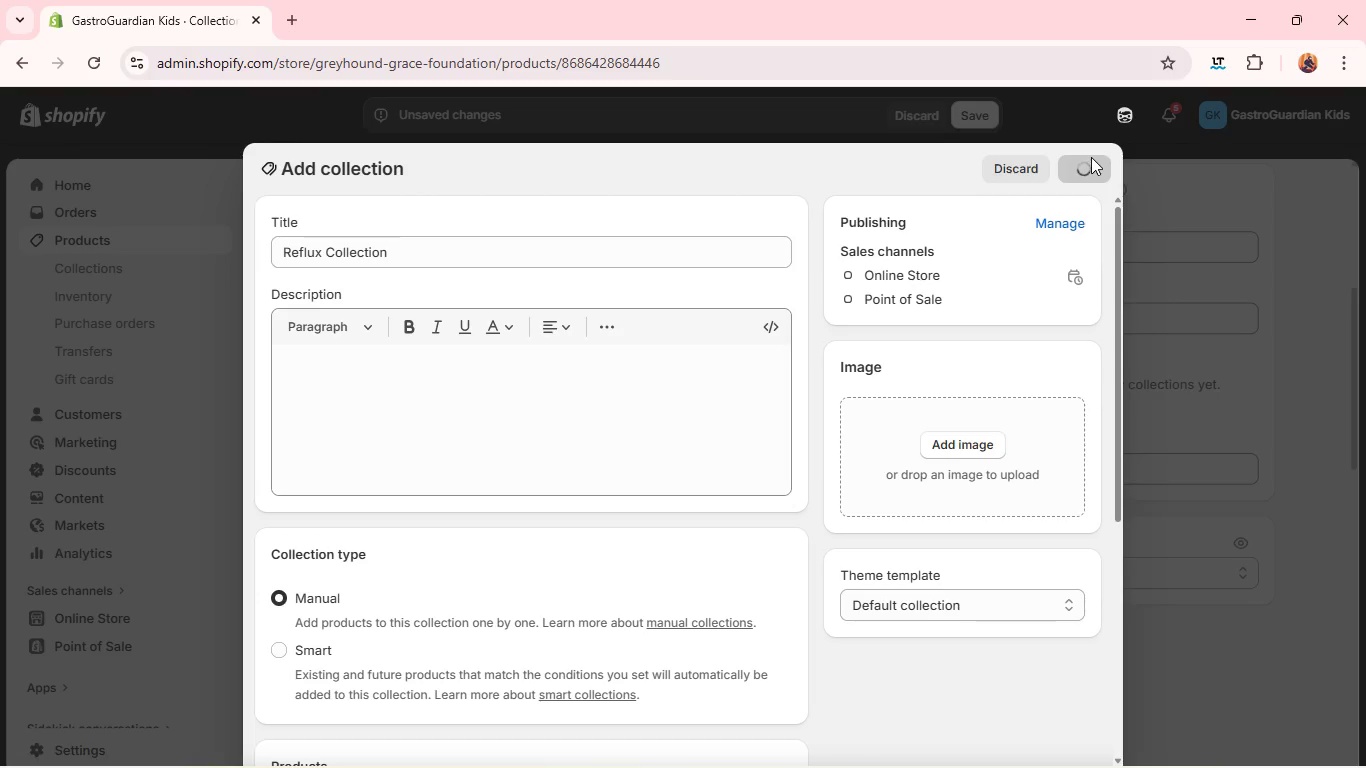 
left_click([1081, 461])
 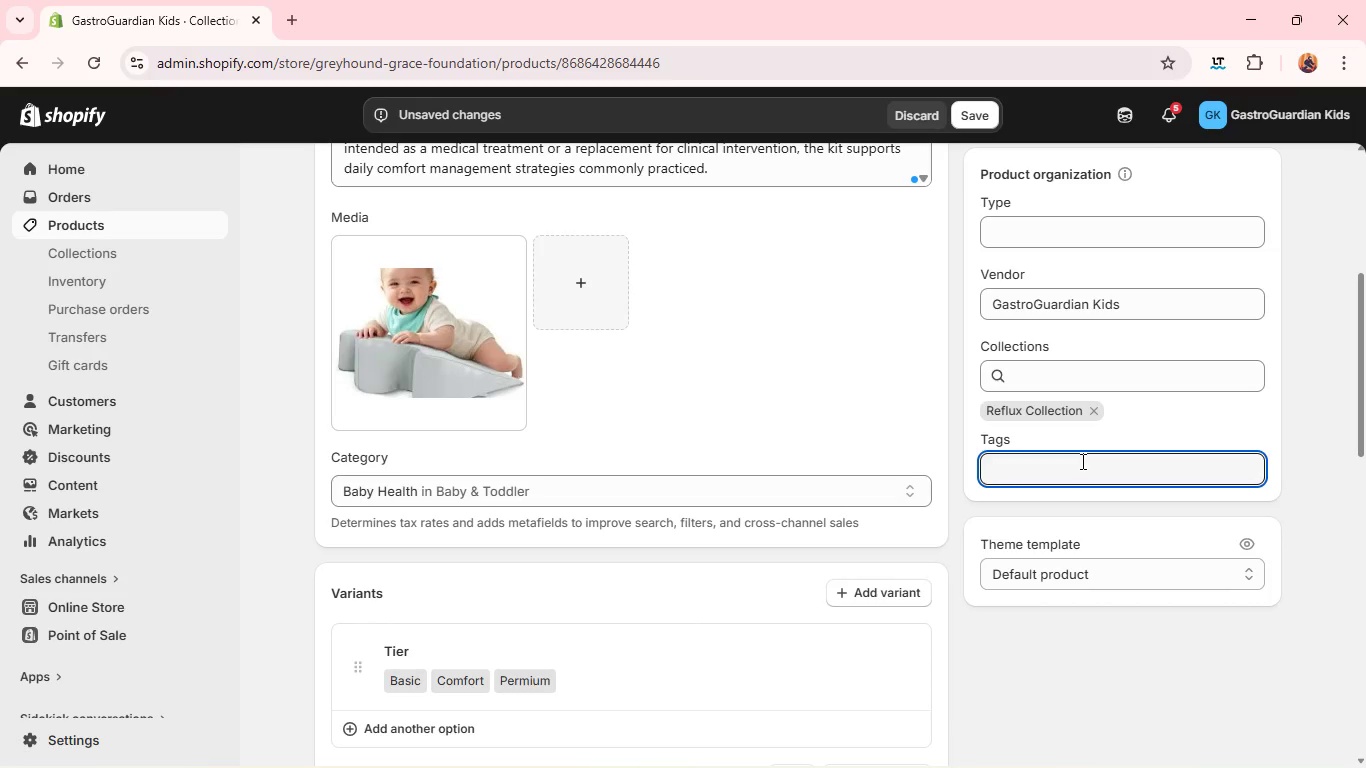 
type(reflux)
 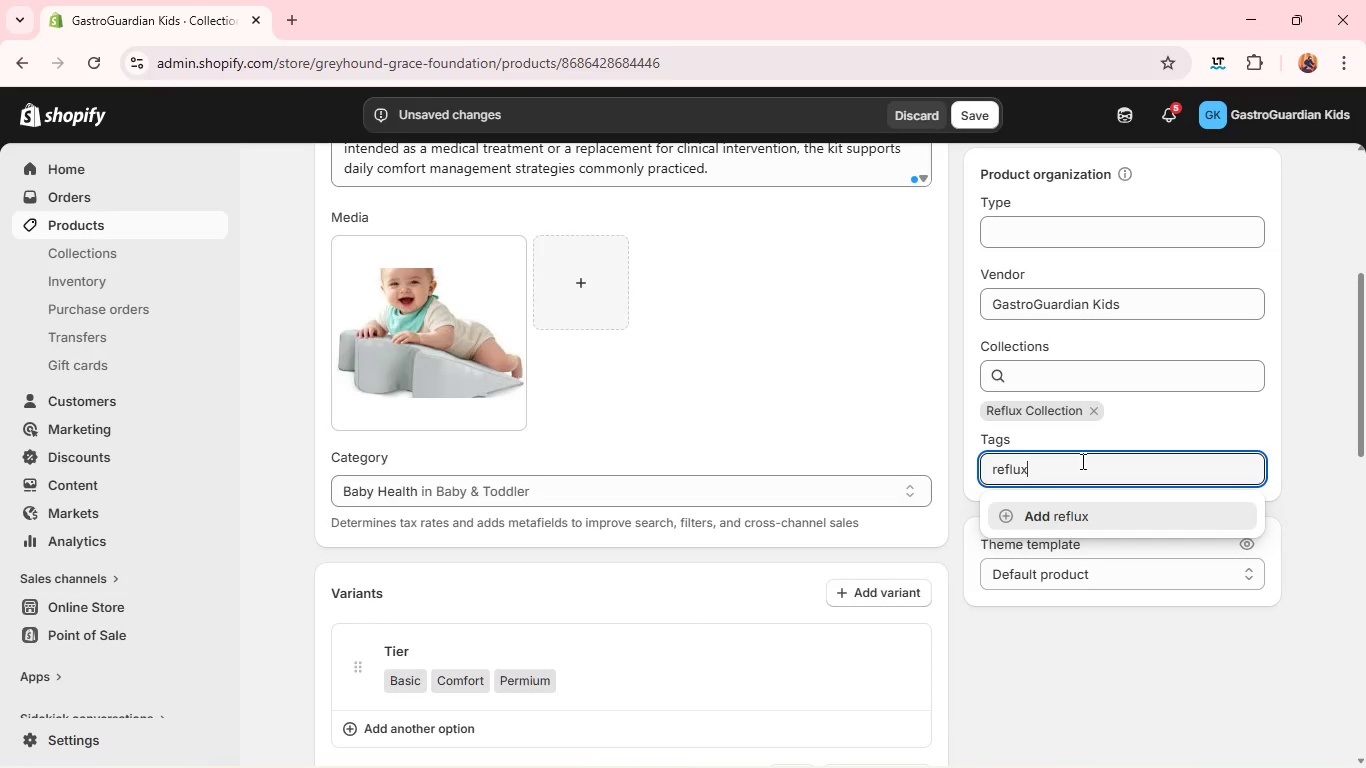 
key(Enter)
 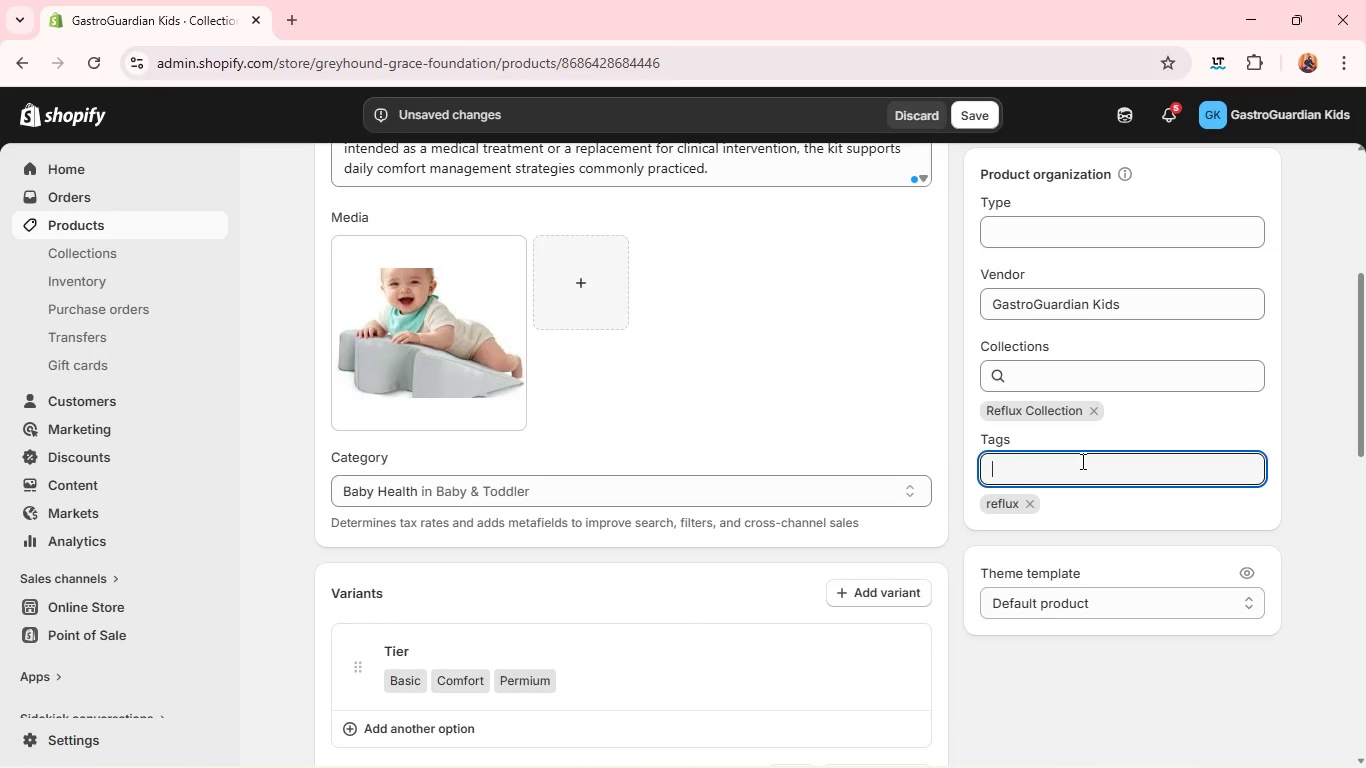 
type(feeding-discomfort)
 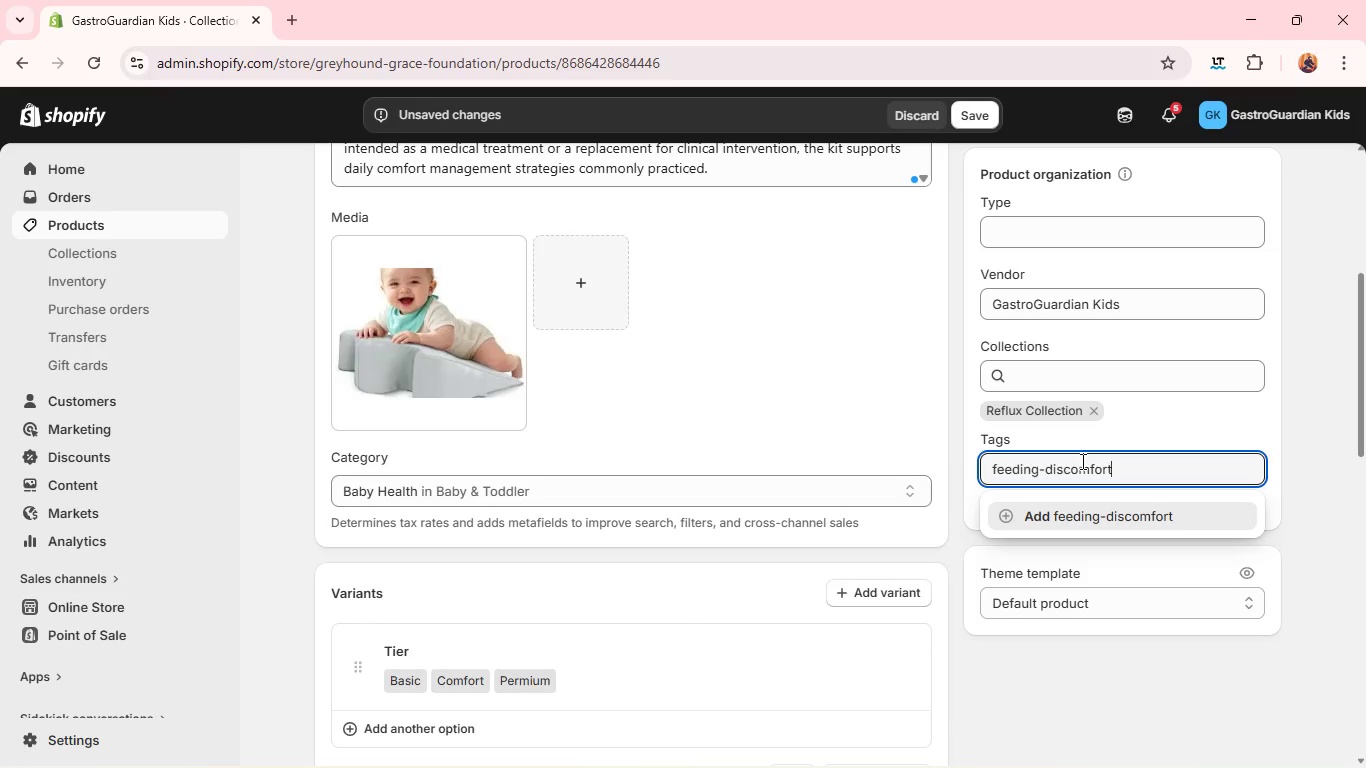 
key(Enter)
 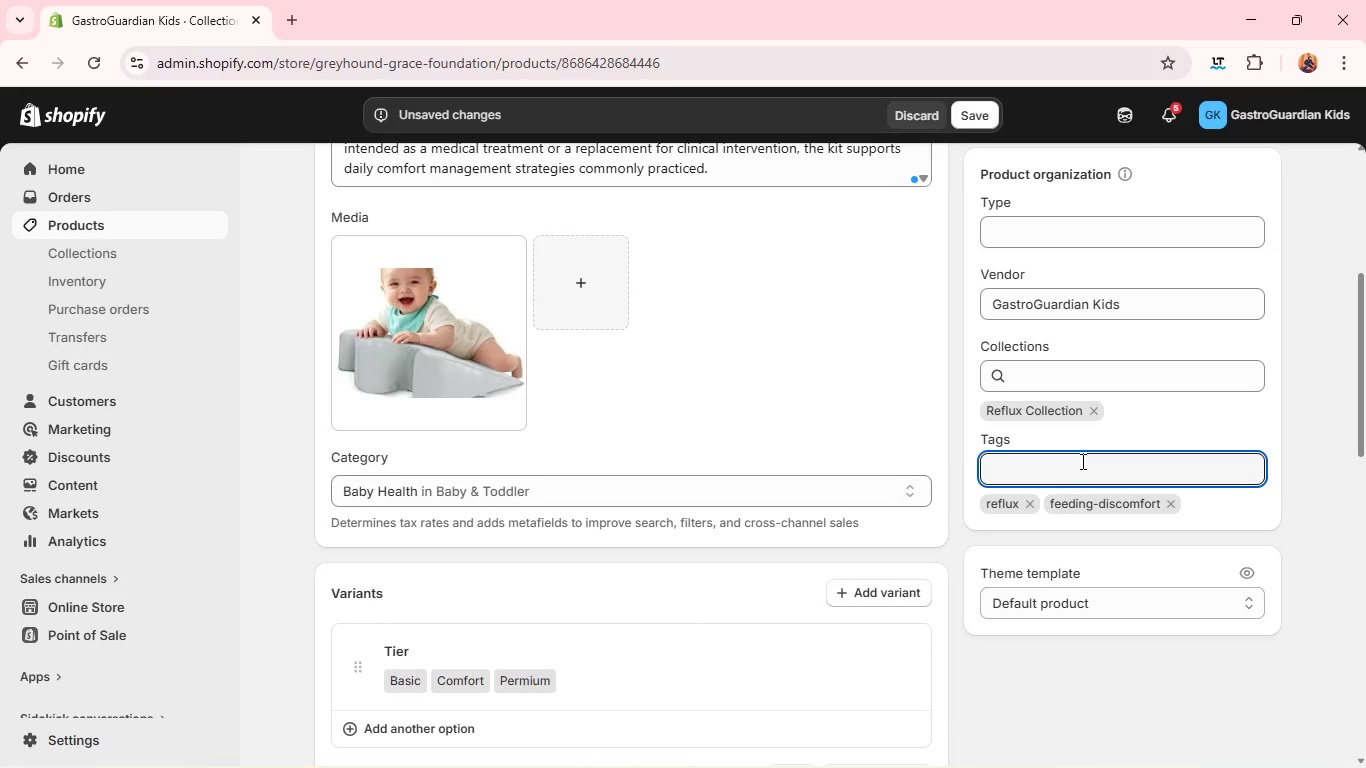 
type(pediatric)
 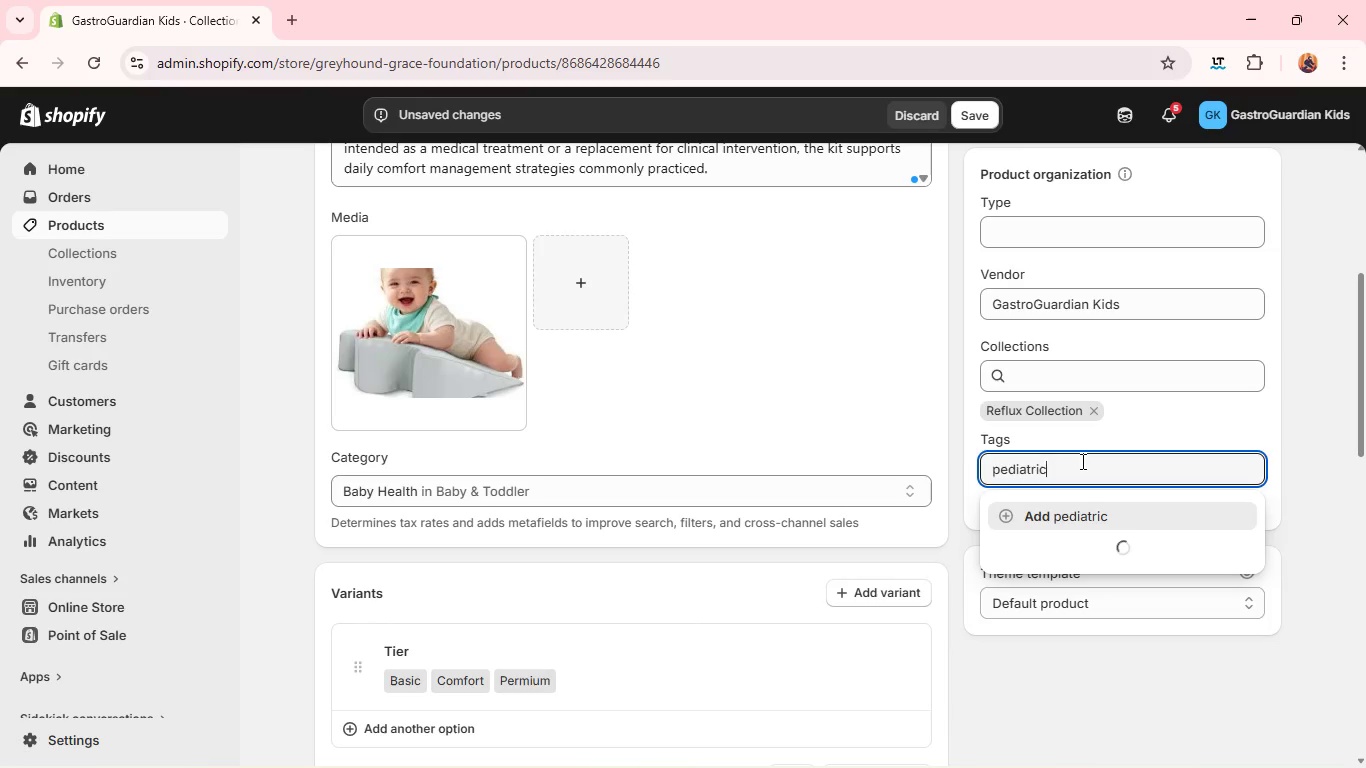 
key(Enter)
 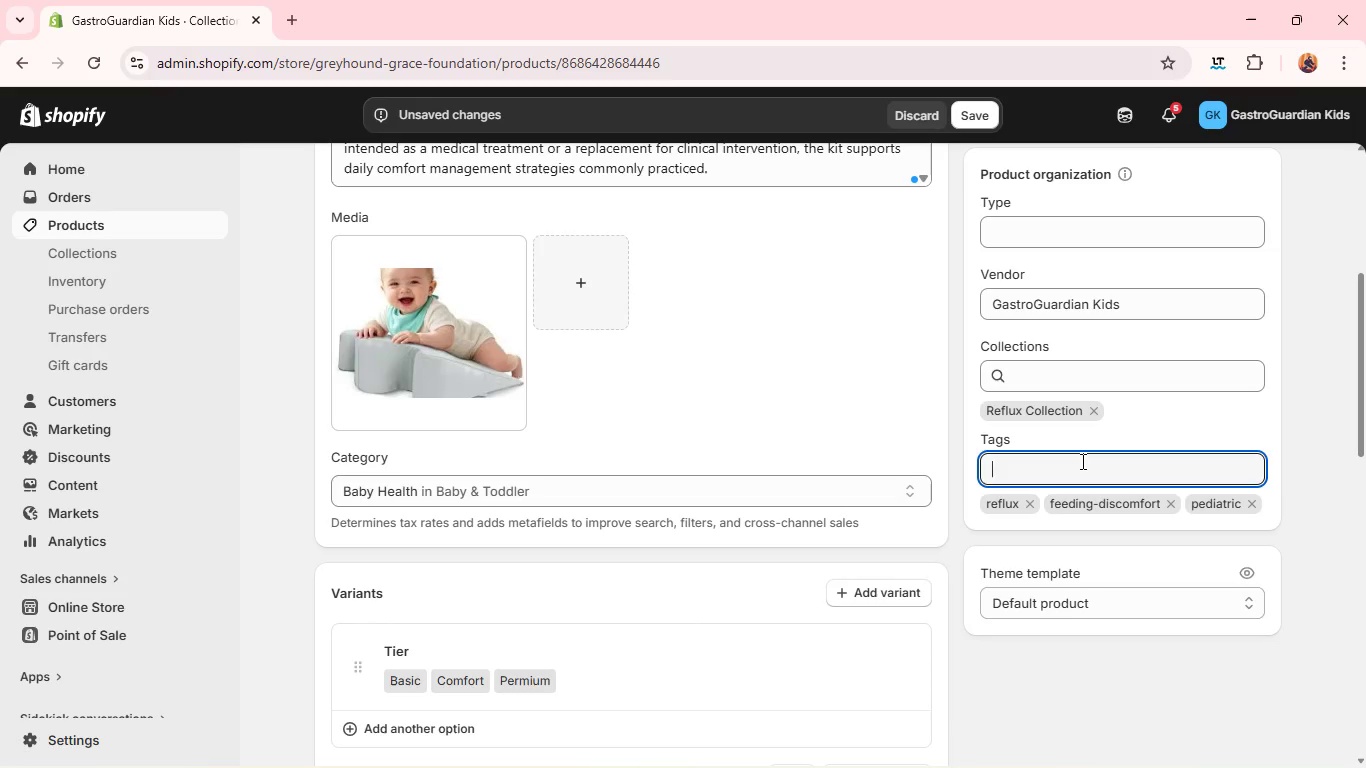 
type(wellness)
 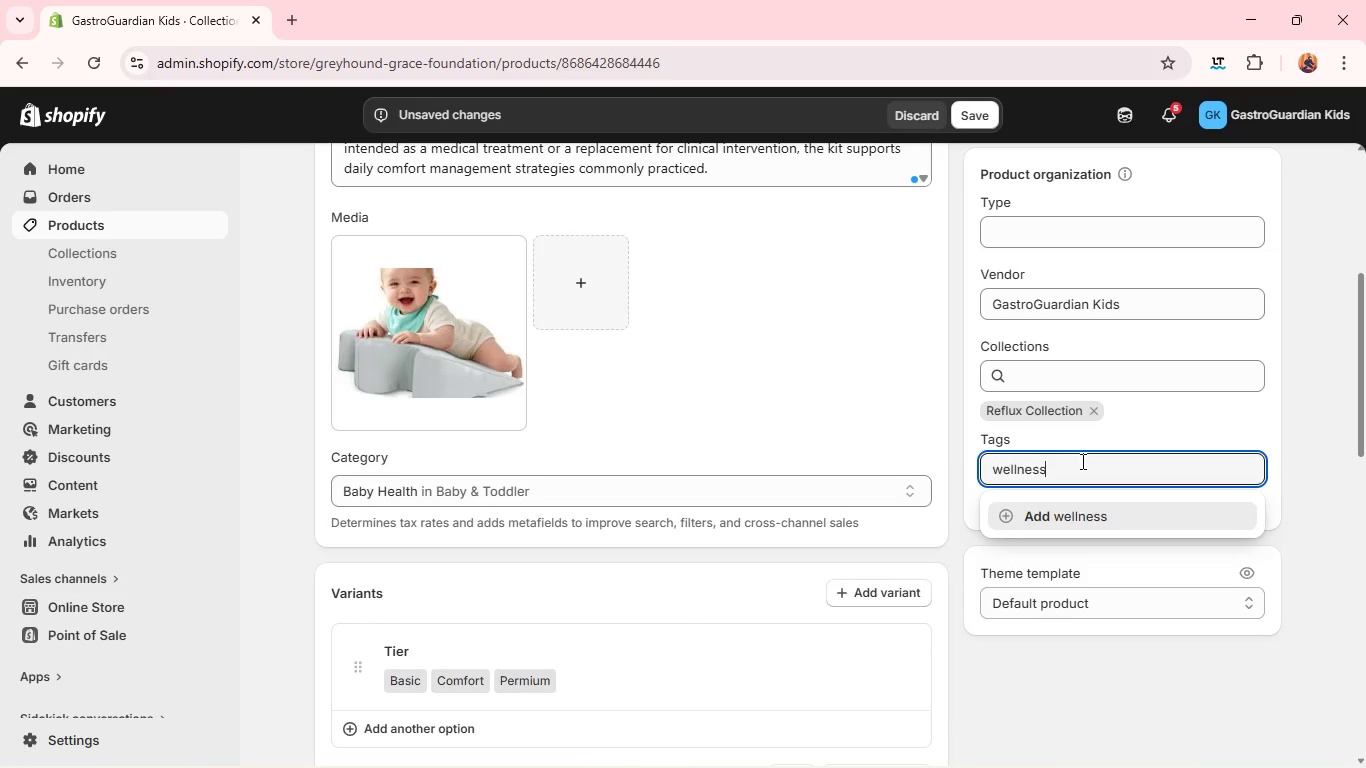 
key(Enter)
 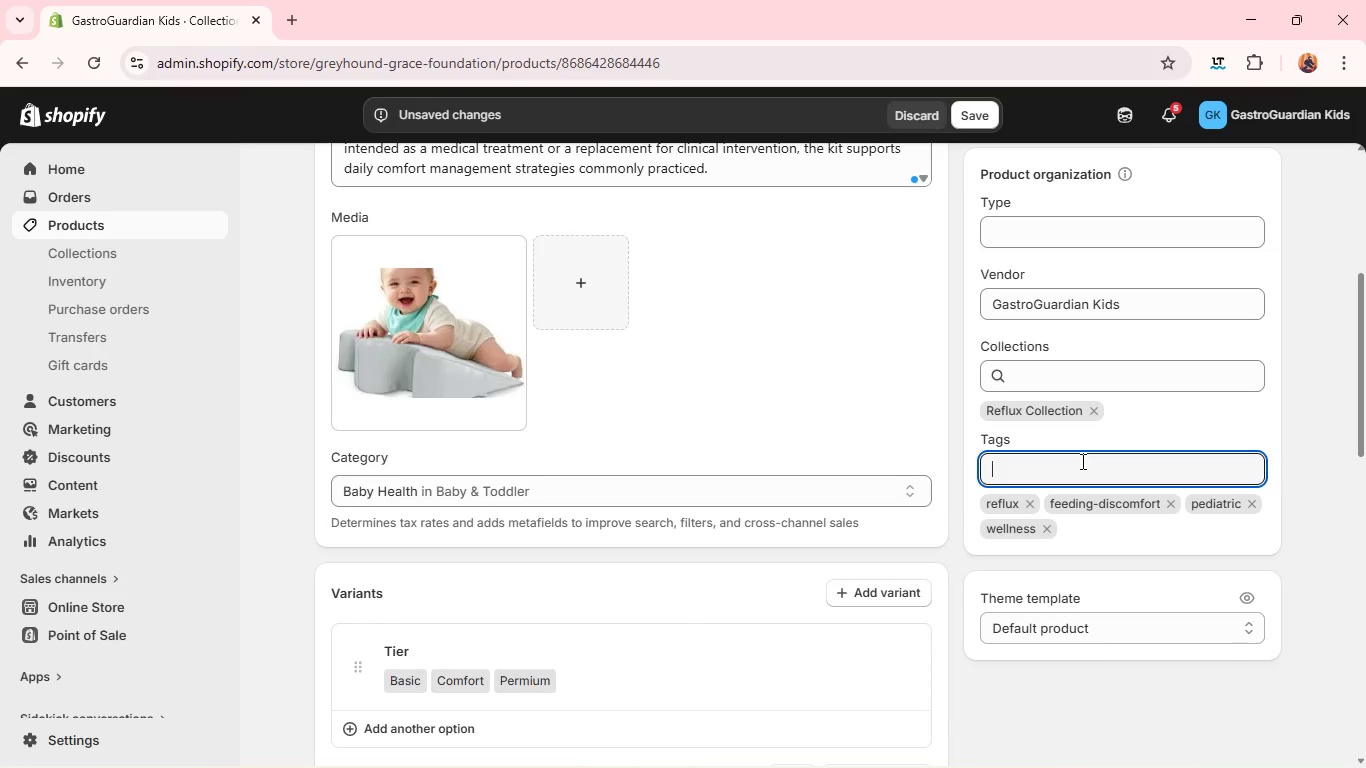 
wait(9.91)
 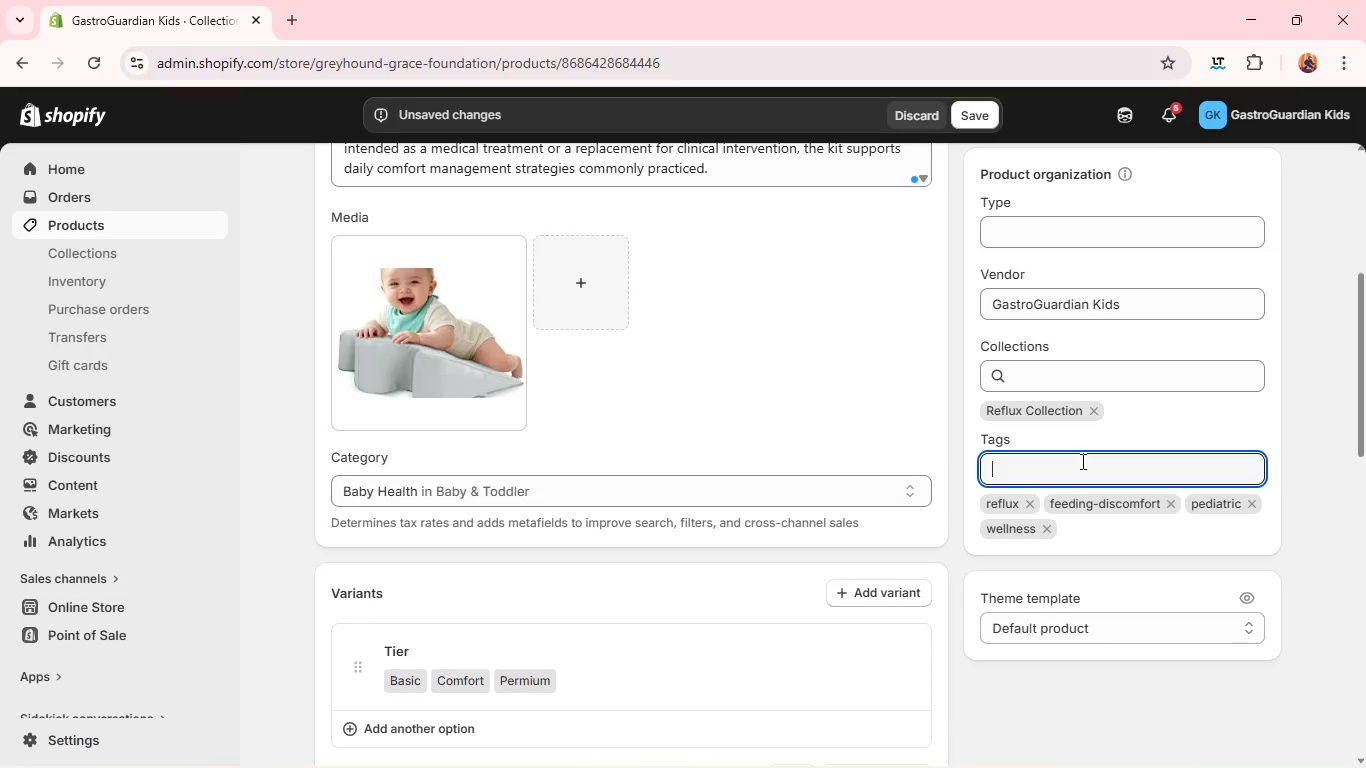 
left_click([1290, 465])
 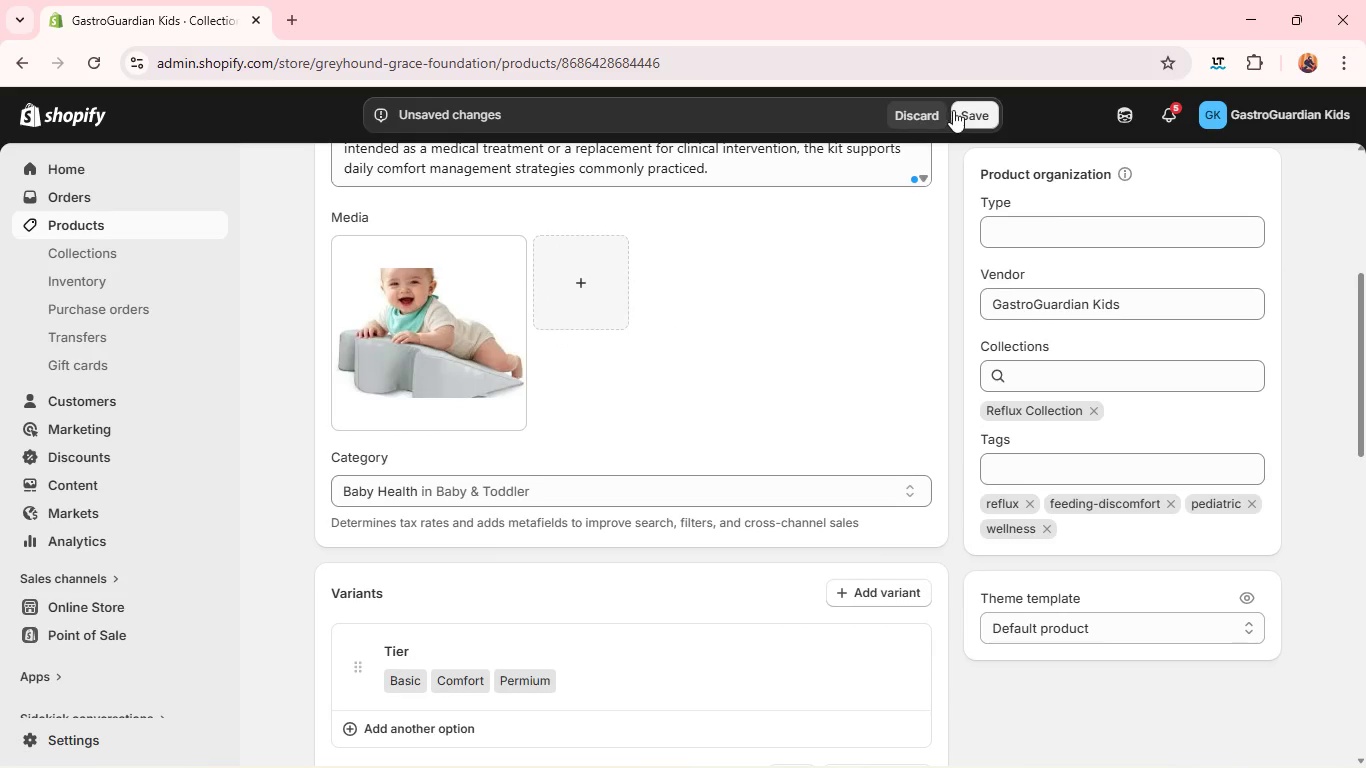 
left_click([966, 115])
 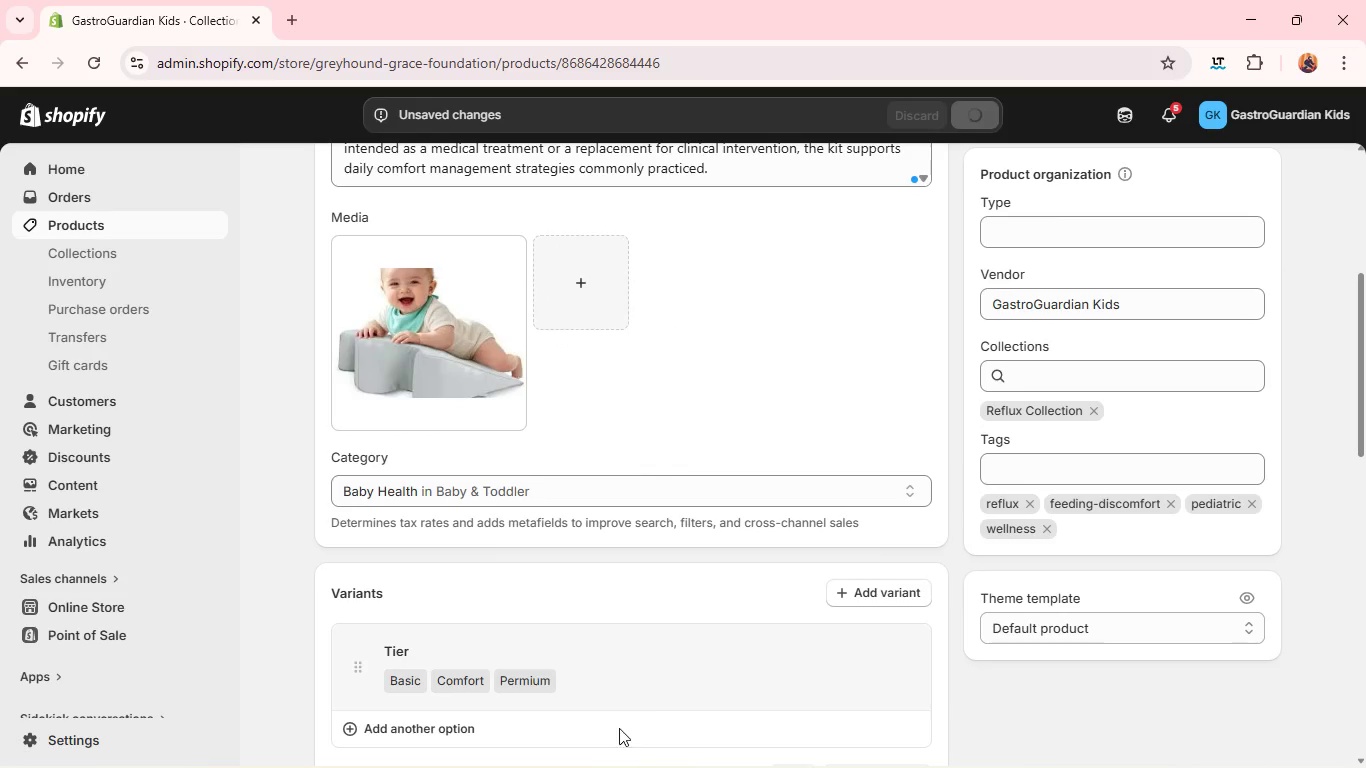 
wait(5.44)
 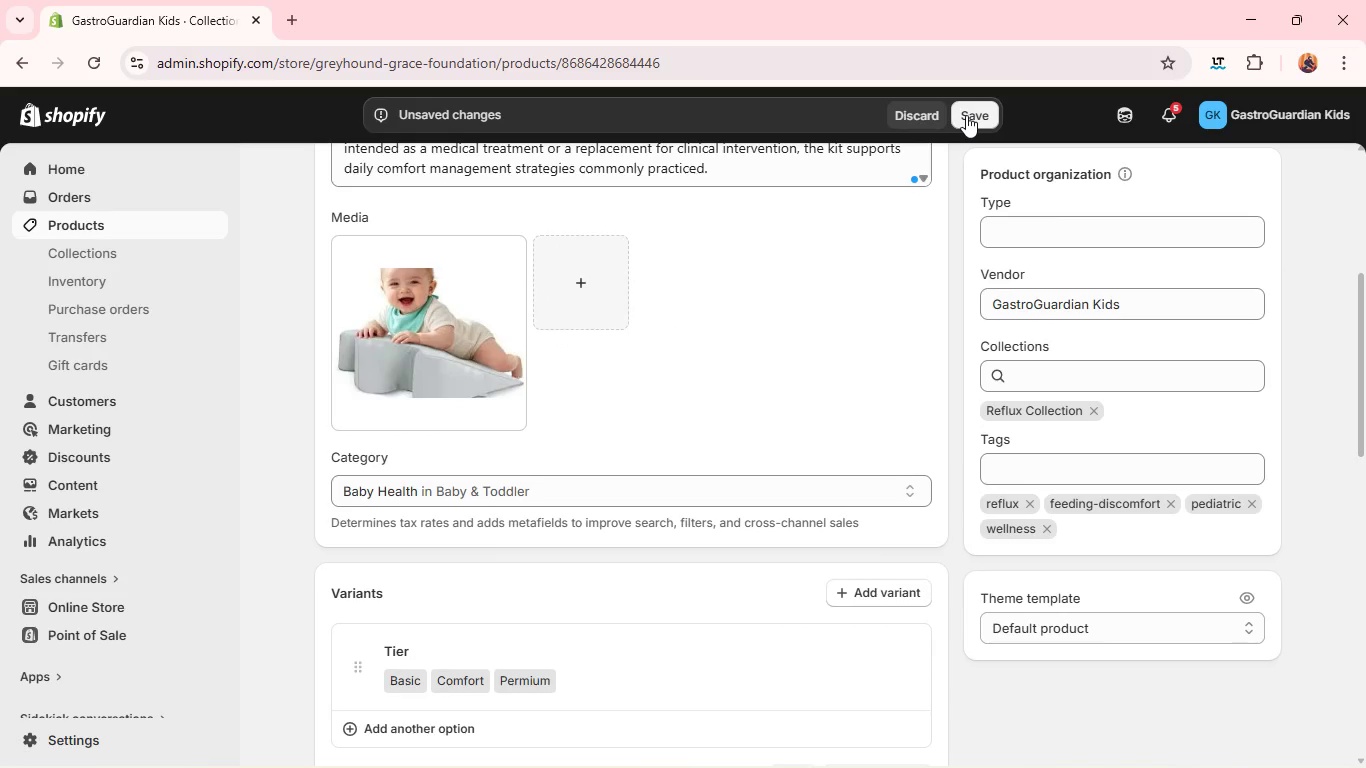 
left_click([566, 743])